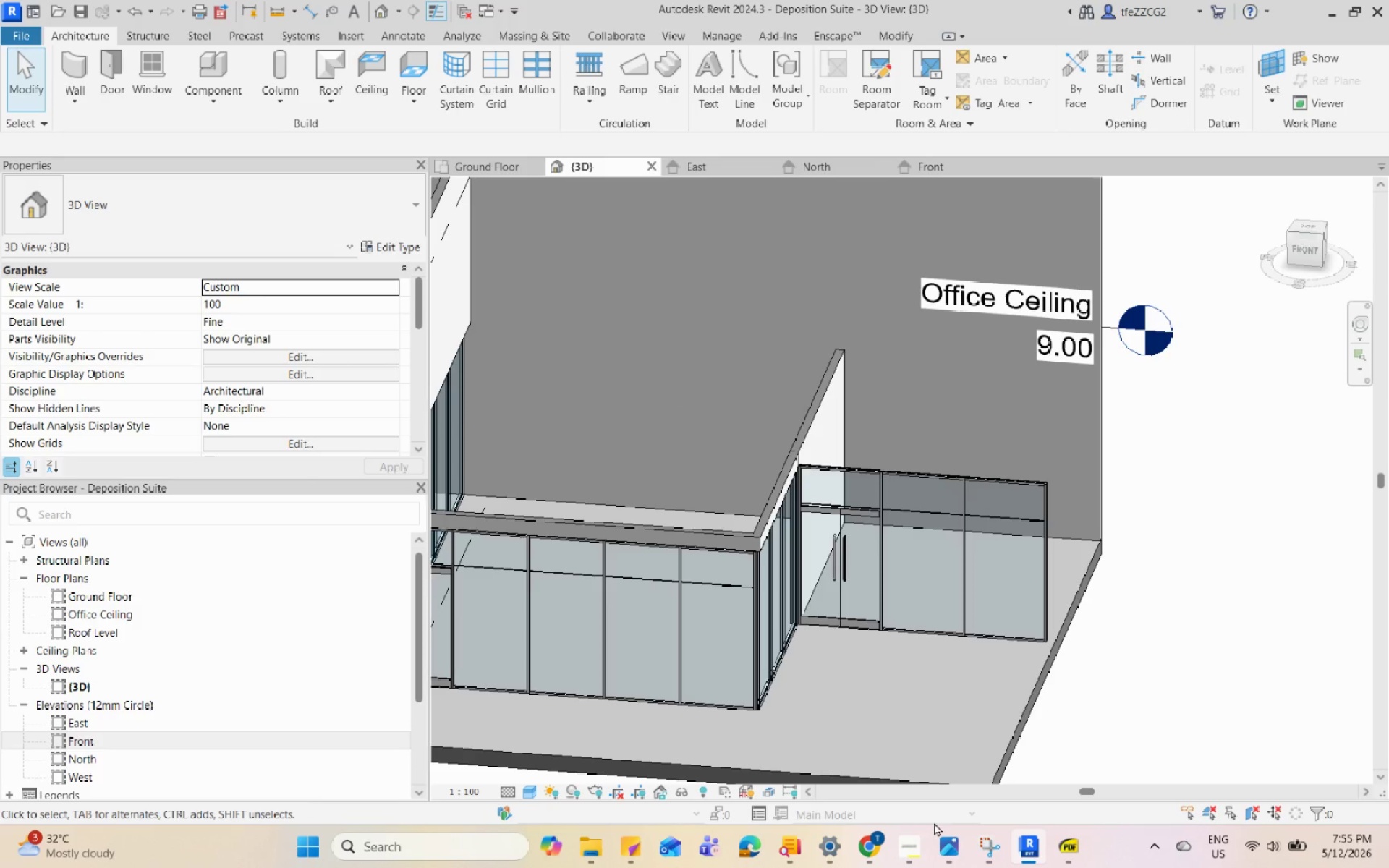 
left_click([886, 850])
 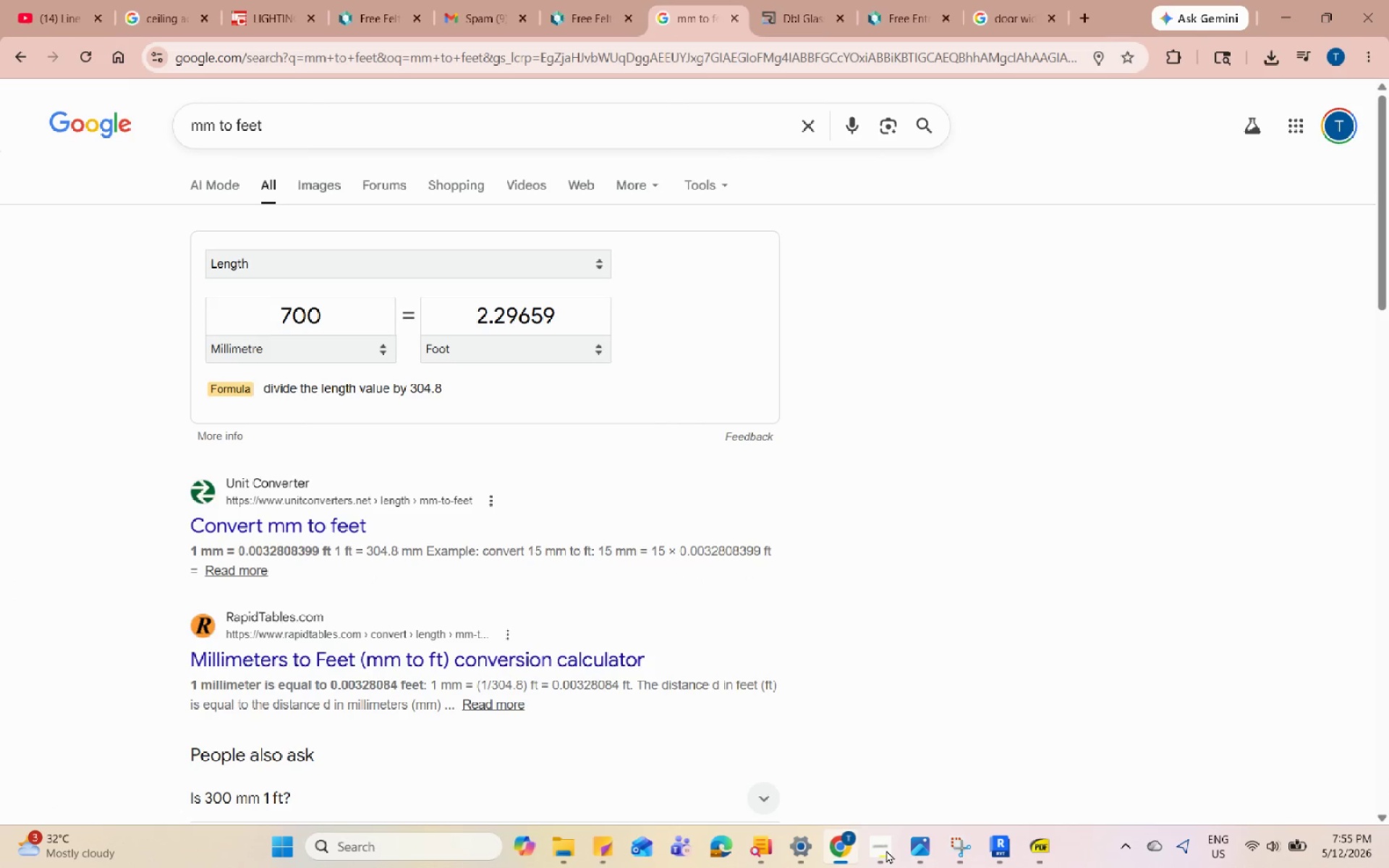 
left_click([886, 850])